 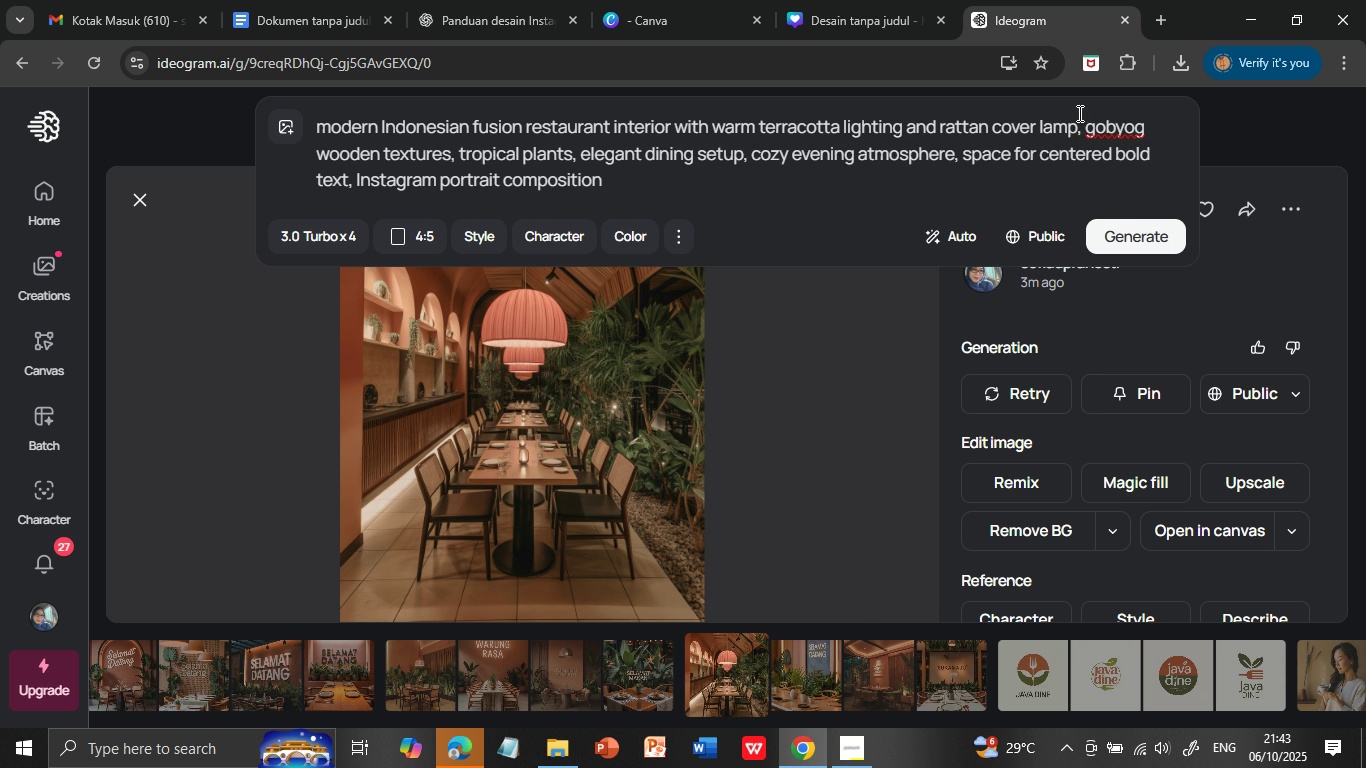 
key(ArrowRight)
 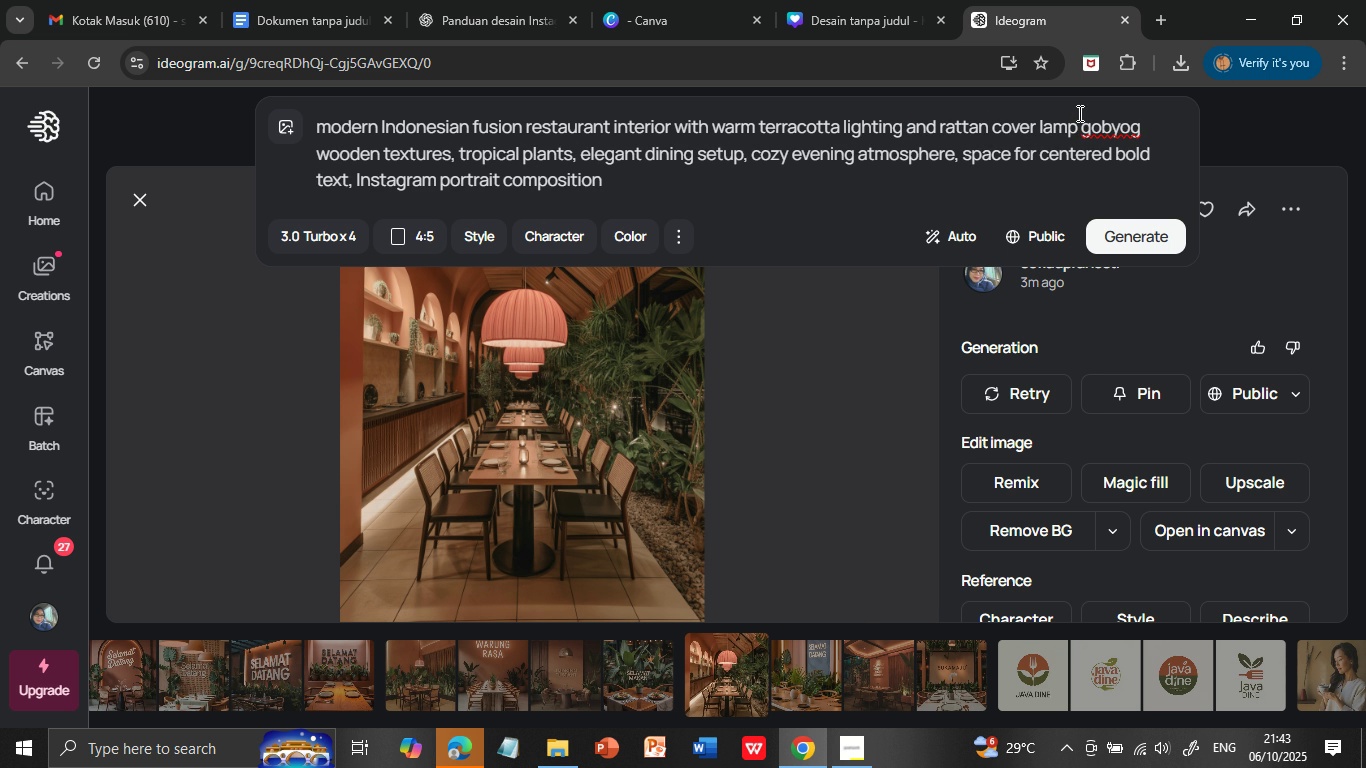 
key(Backspace)
 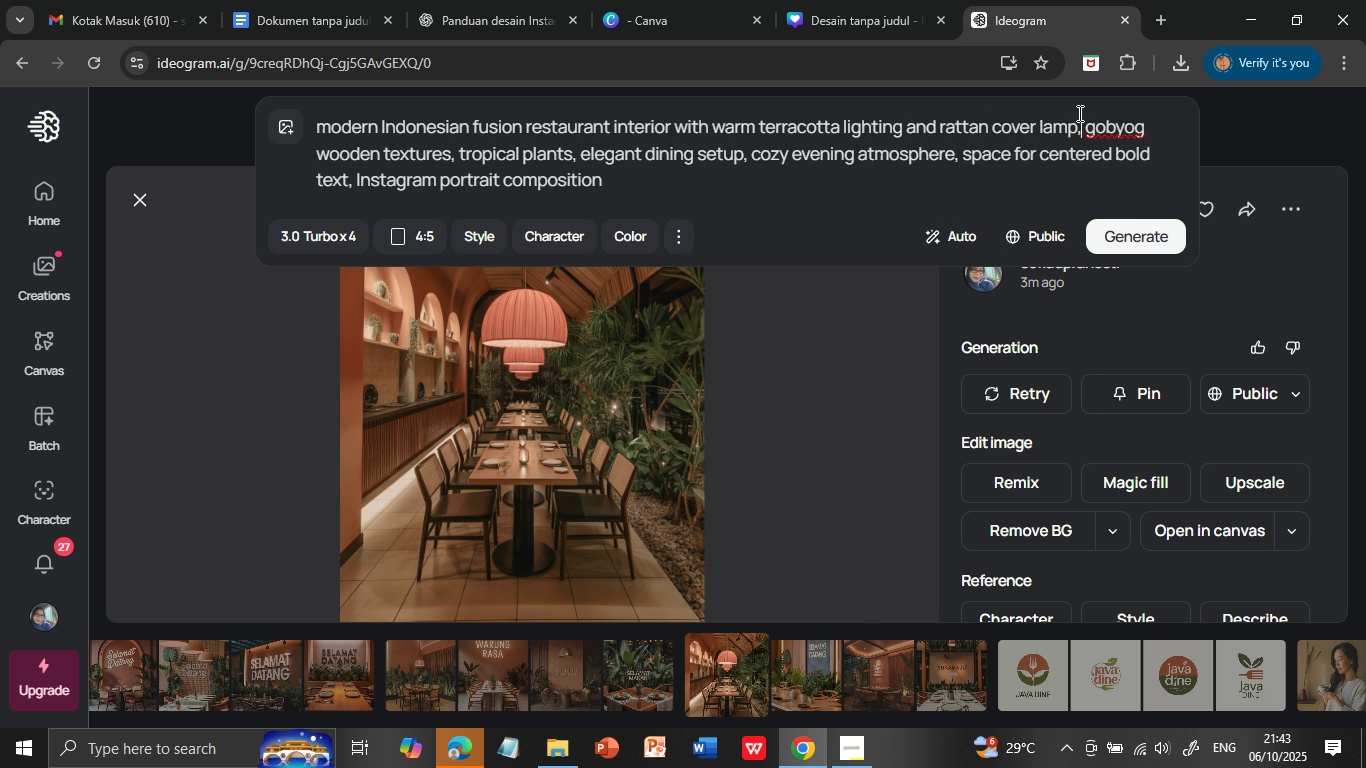 
key(Comma)
 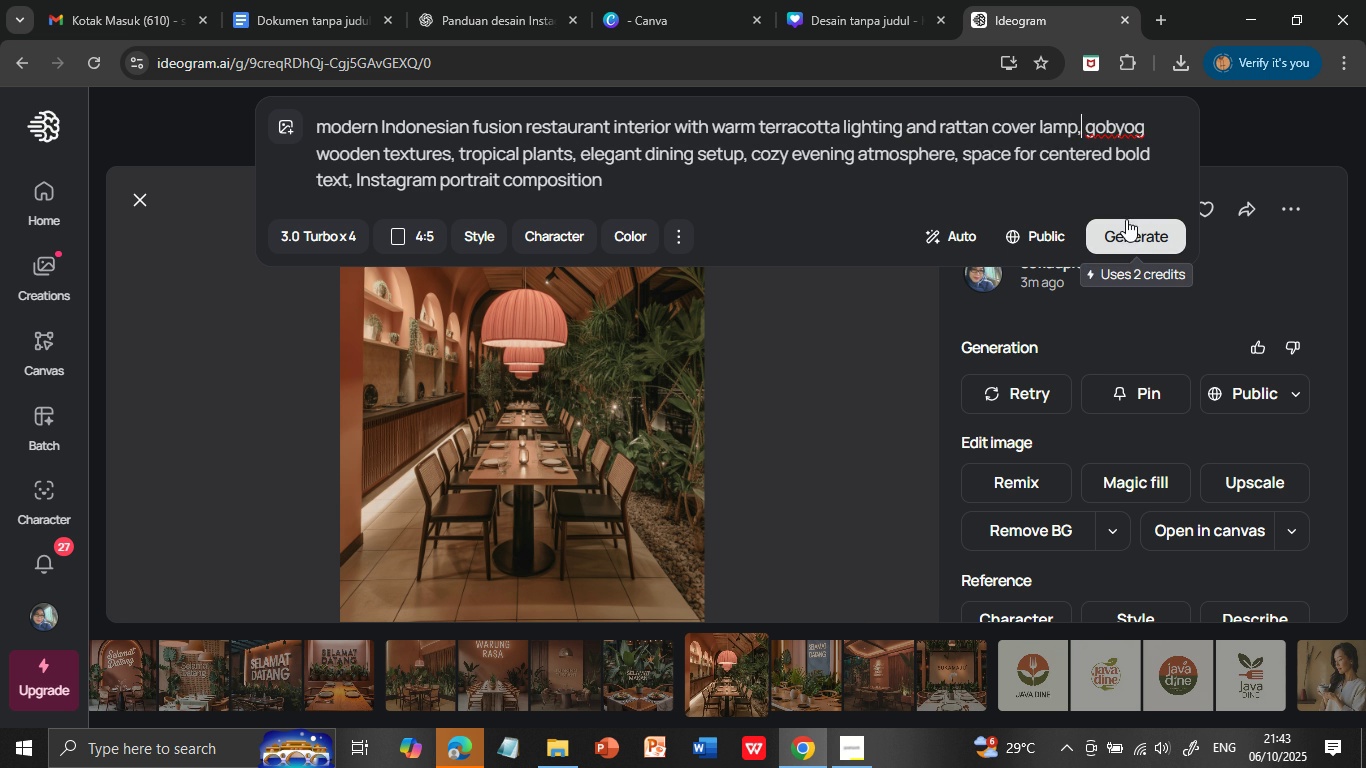 
left_click([1126, 232])
 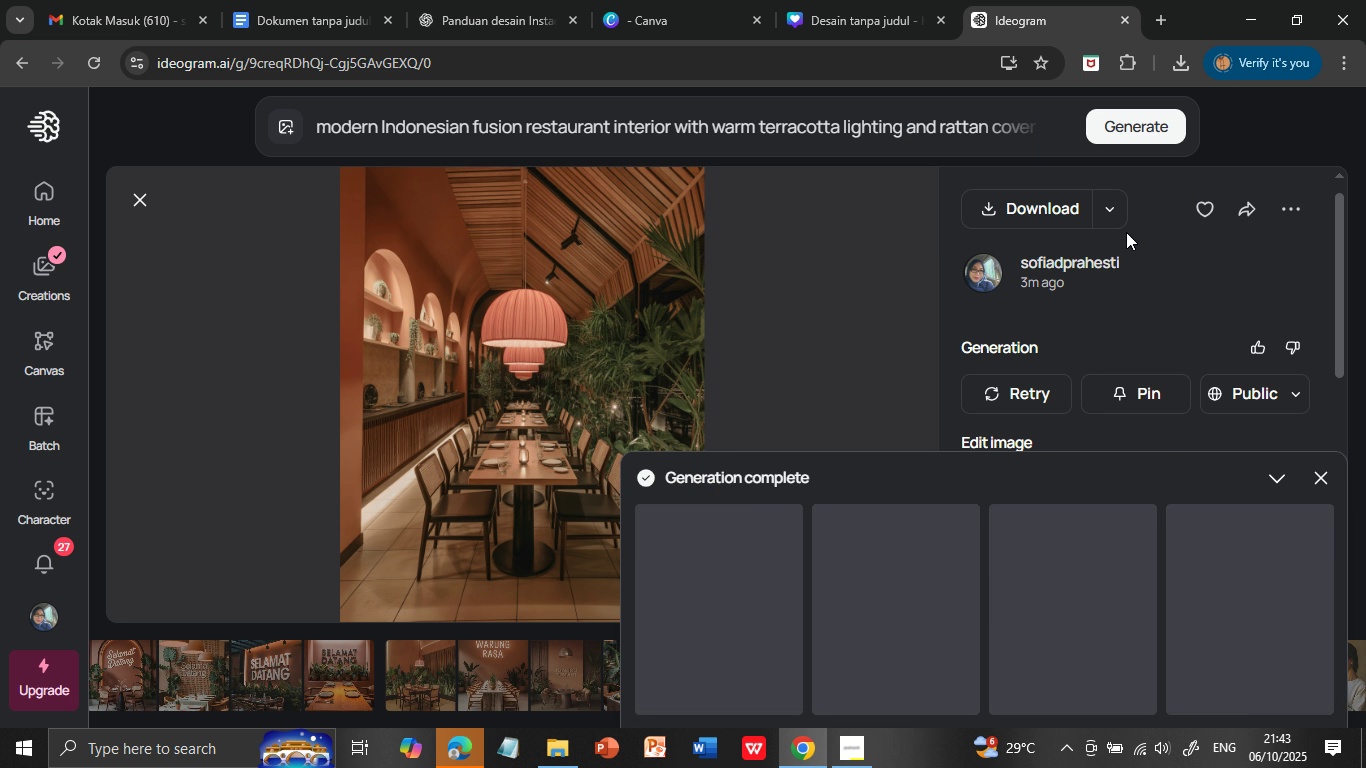 
wait(18.78)
 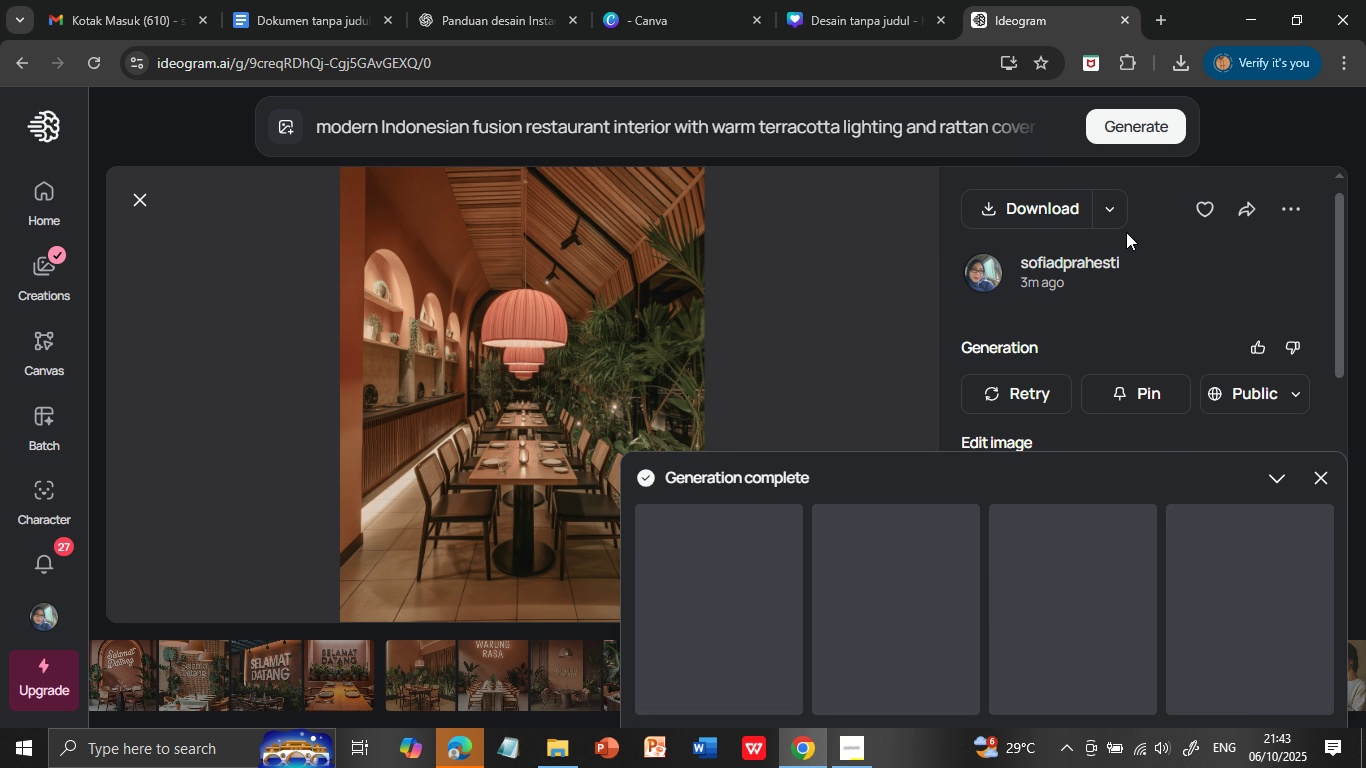 
left_click([733, 607])
 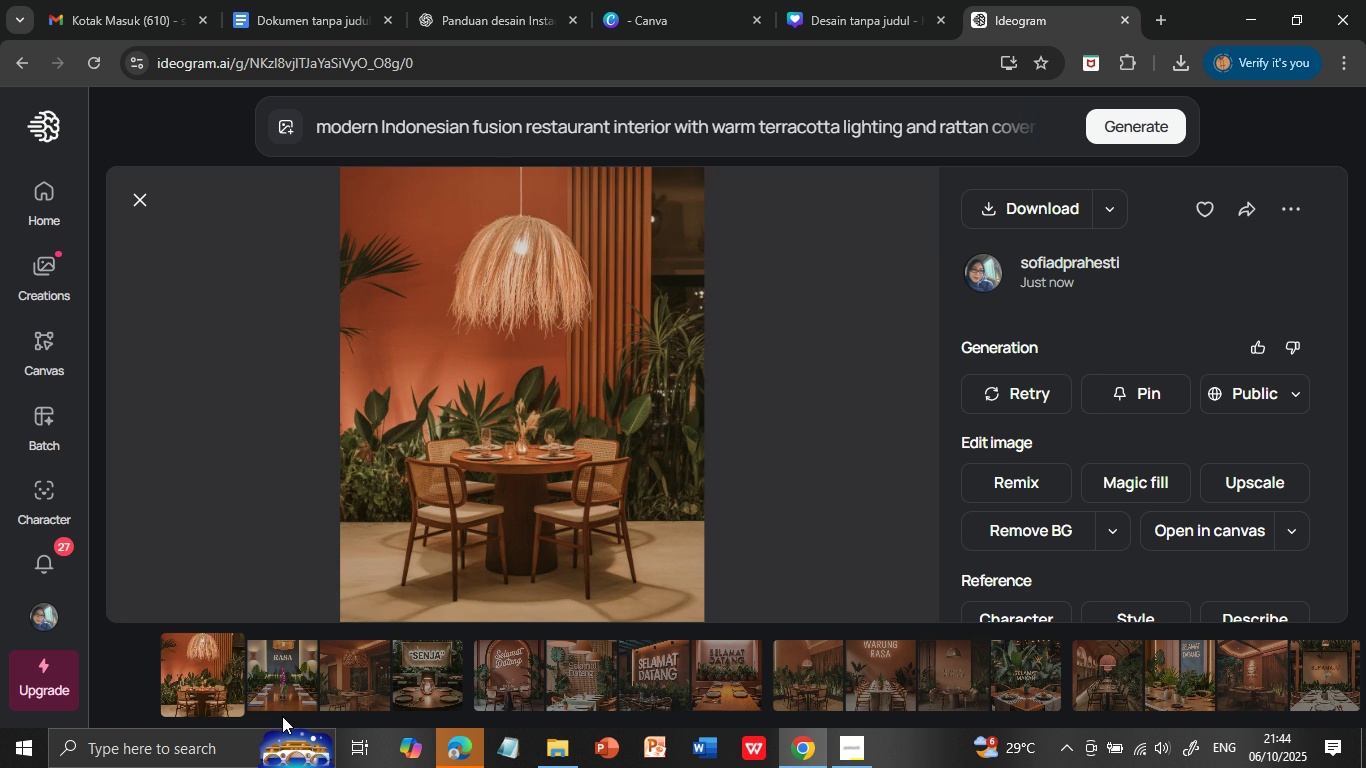 
left_click([283, 689])
 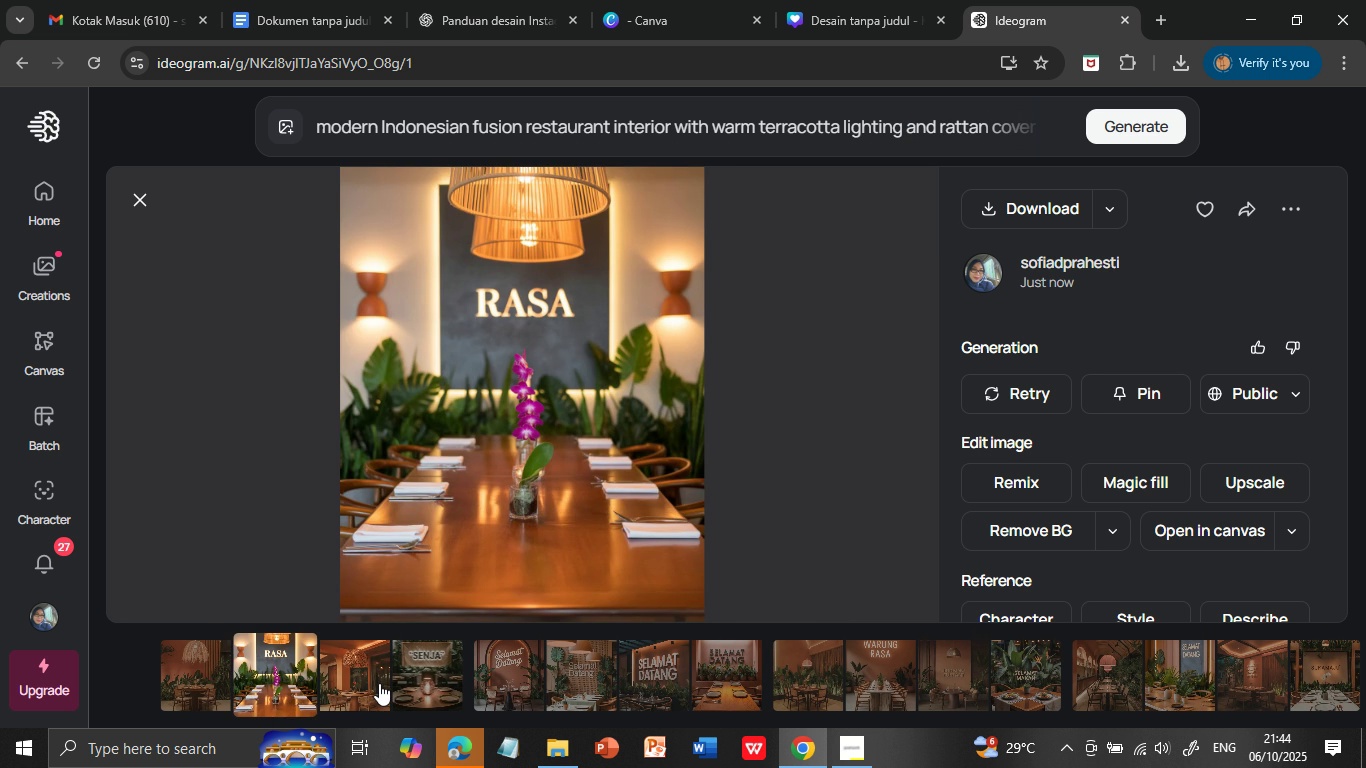 
left_click([378, 681])
 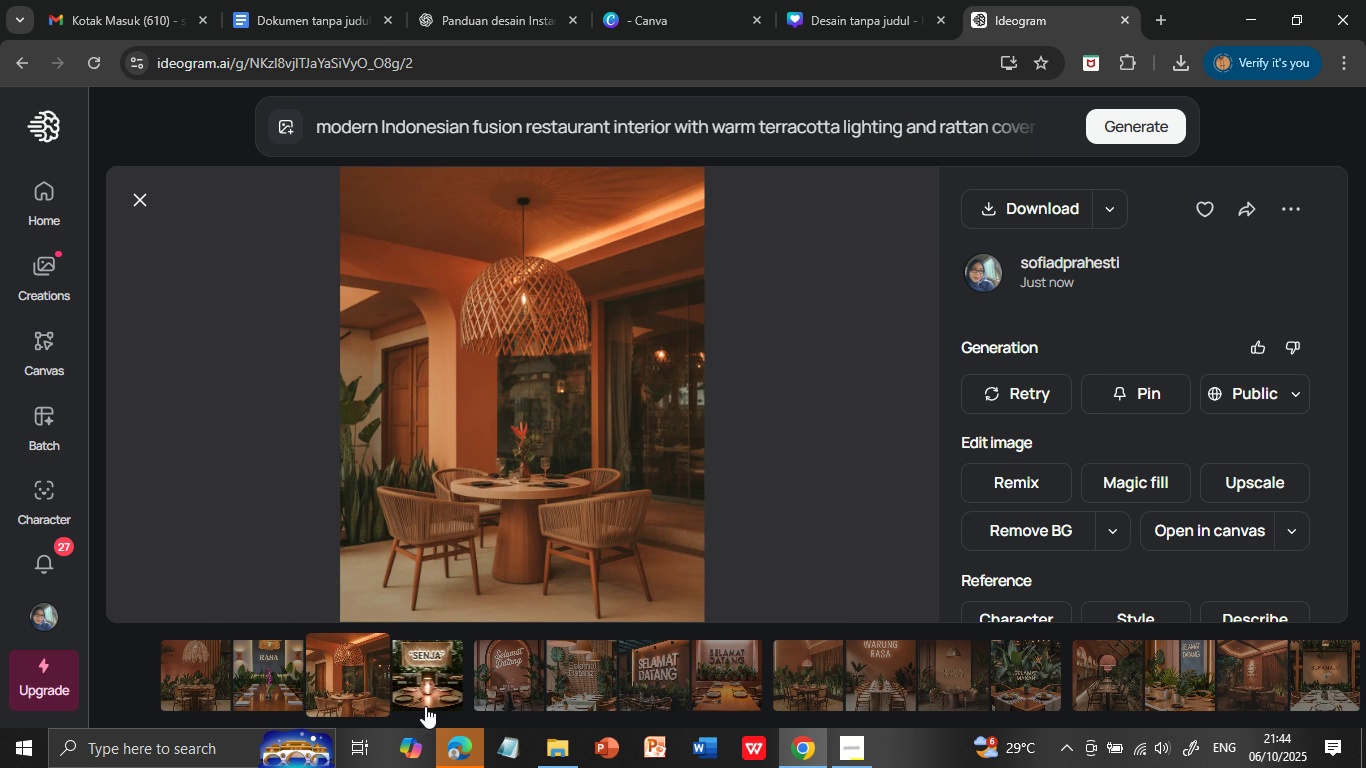 
left_click([417, 684])
 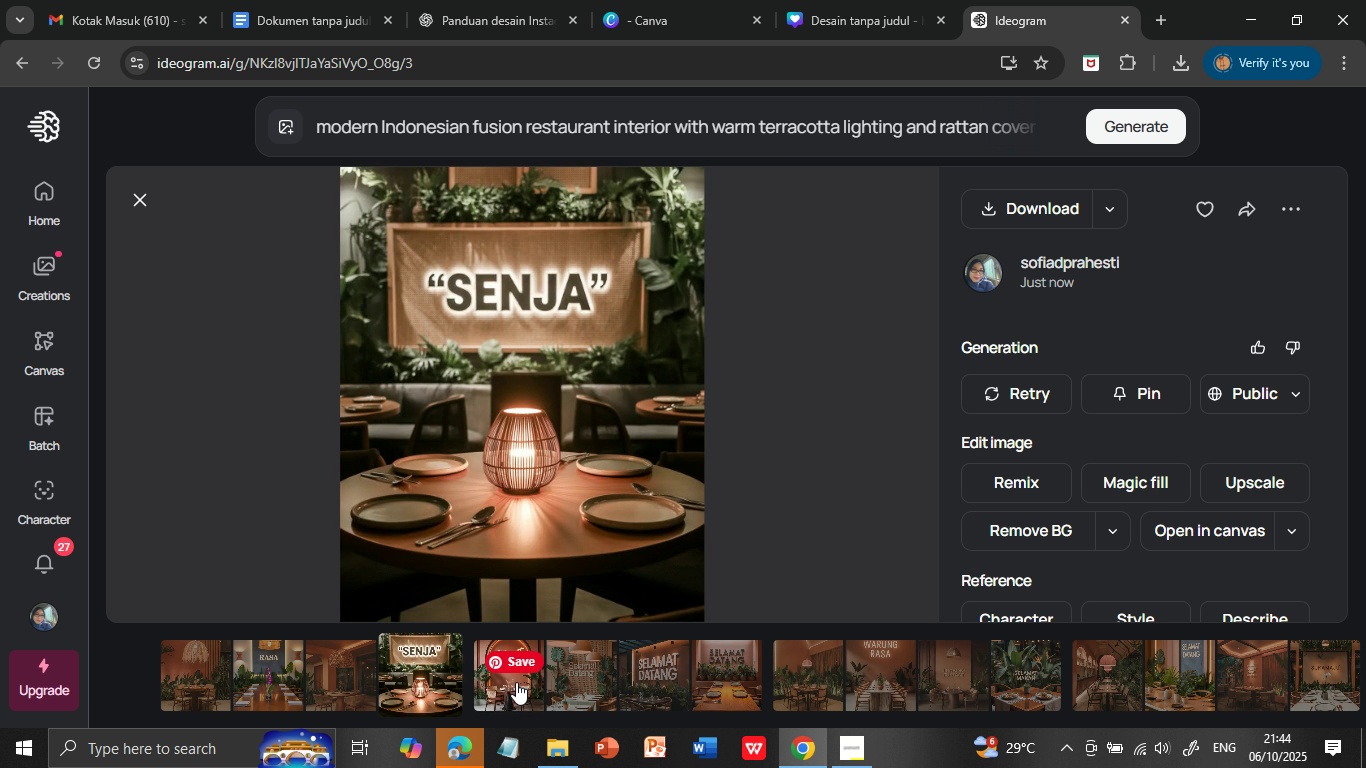 
left_click([516, 682])
 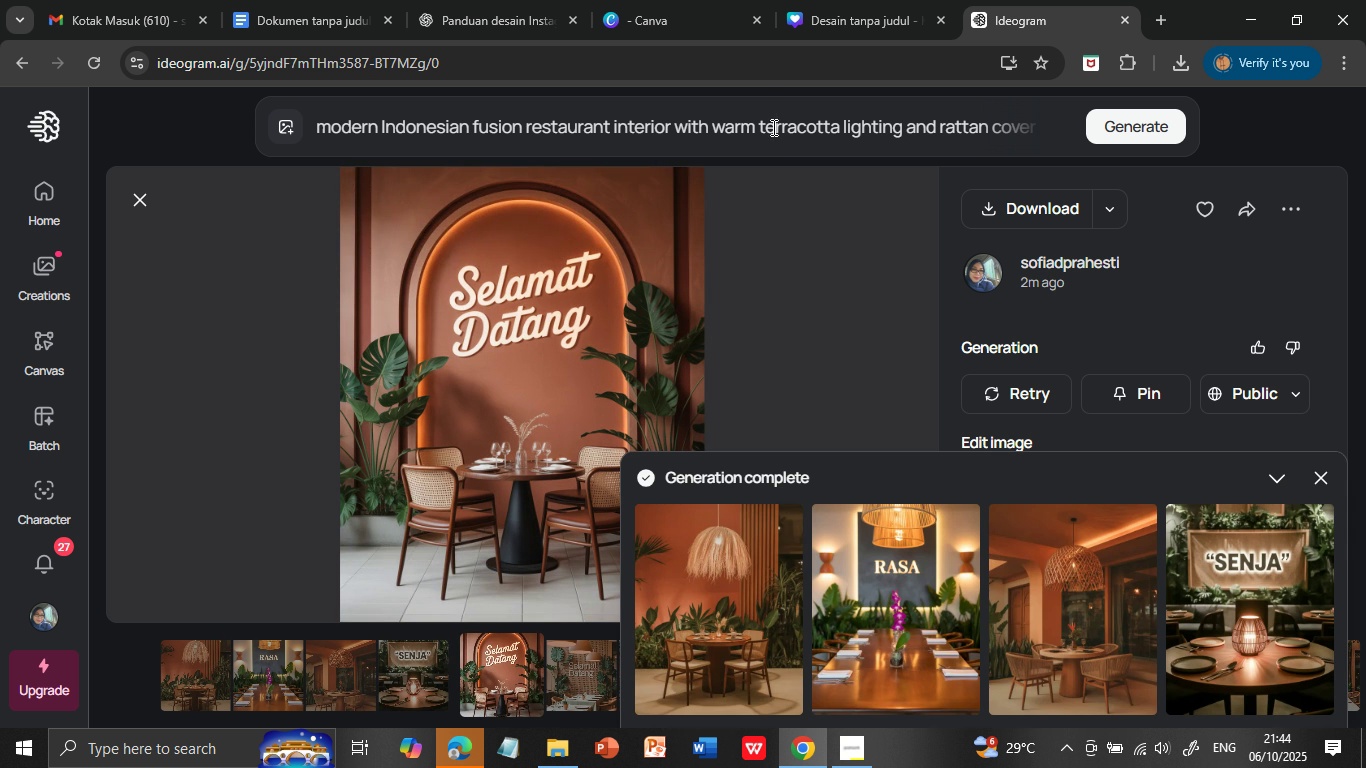 
left_click([774, 128])
 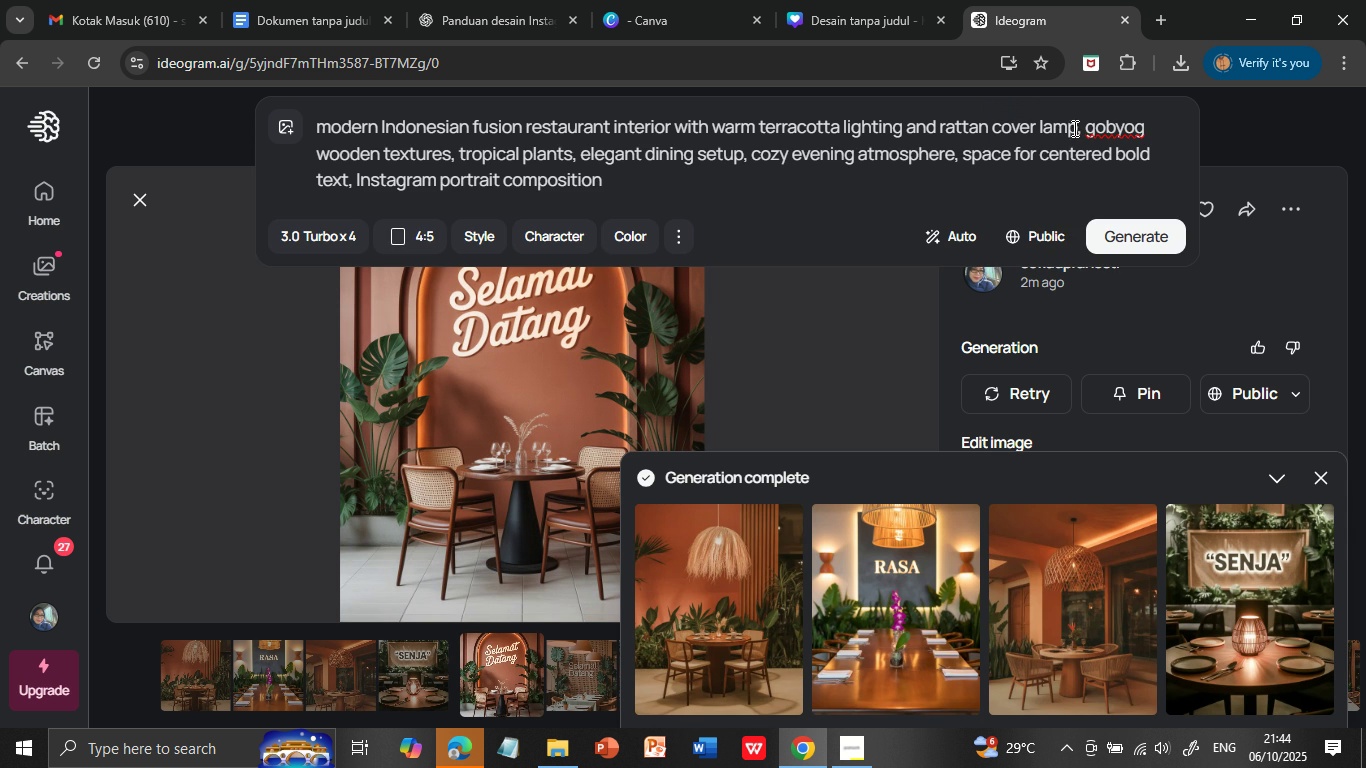 
left_click([1076, 127])
 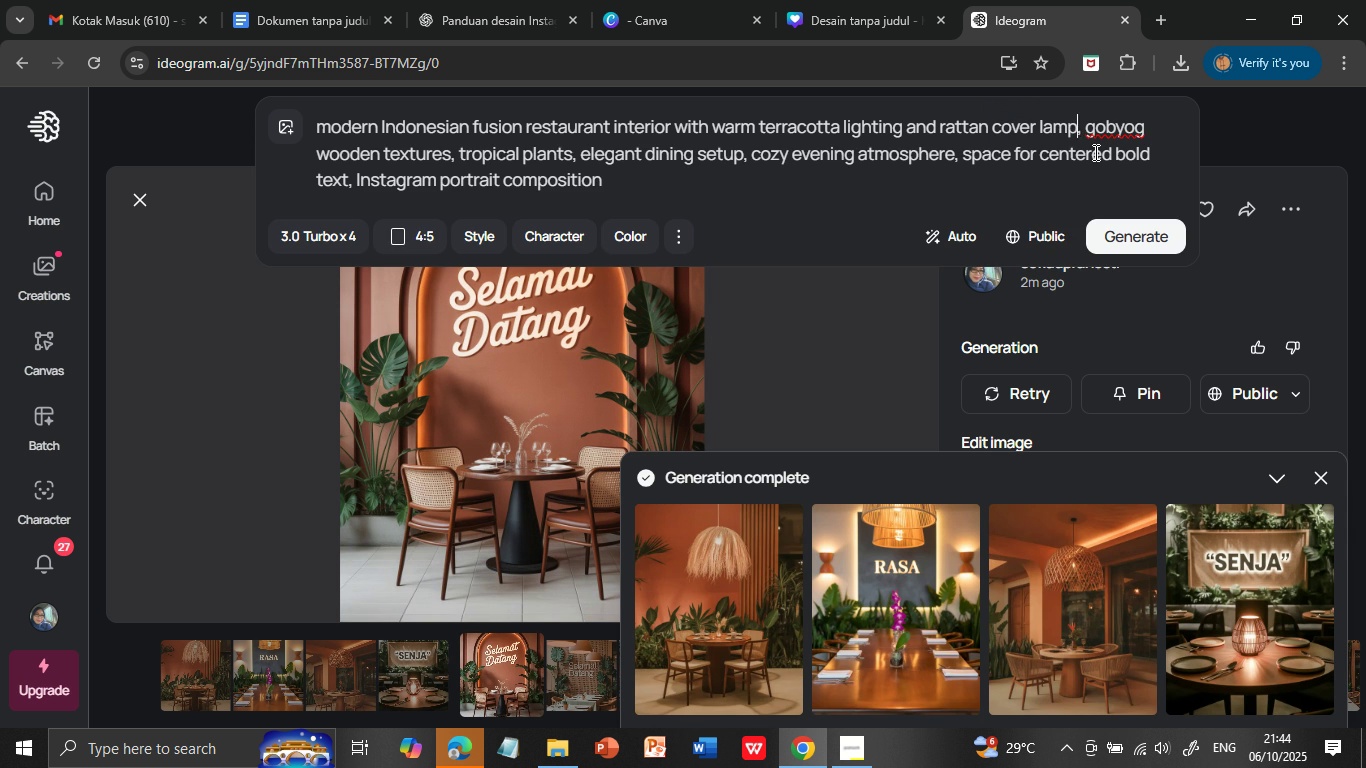 
type( AT TABLE)
 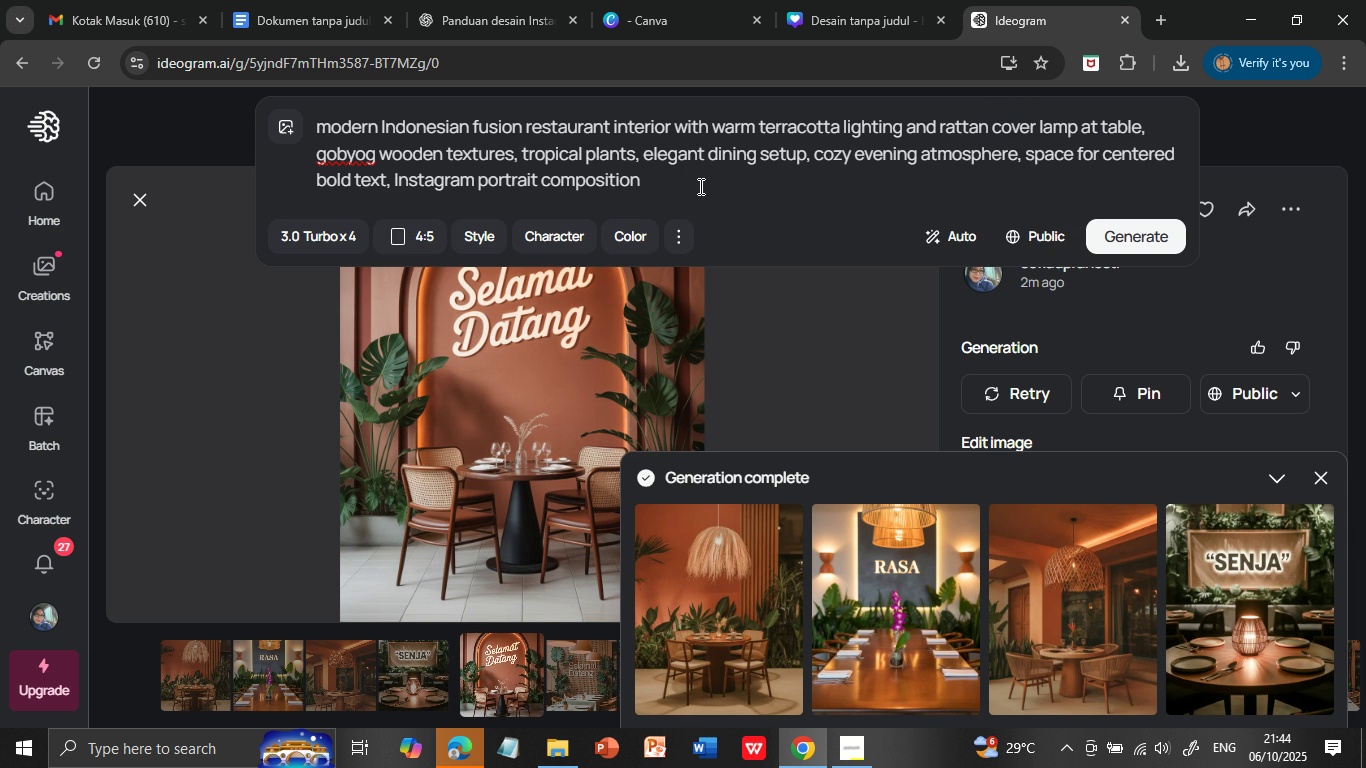 
left_click([699, 176])
 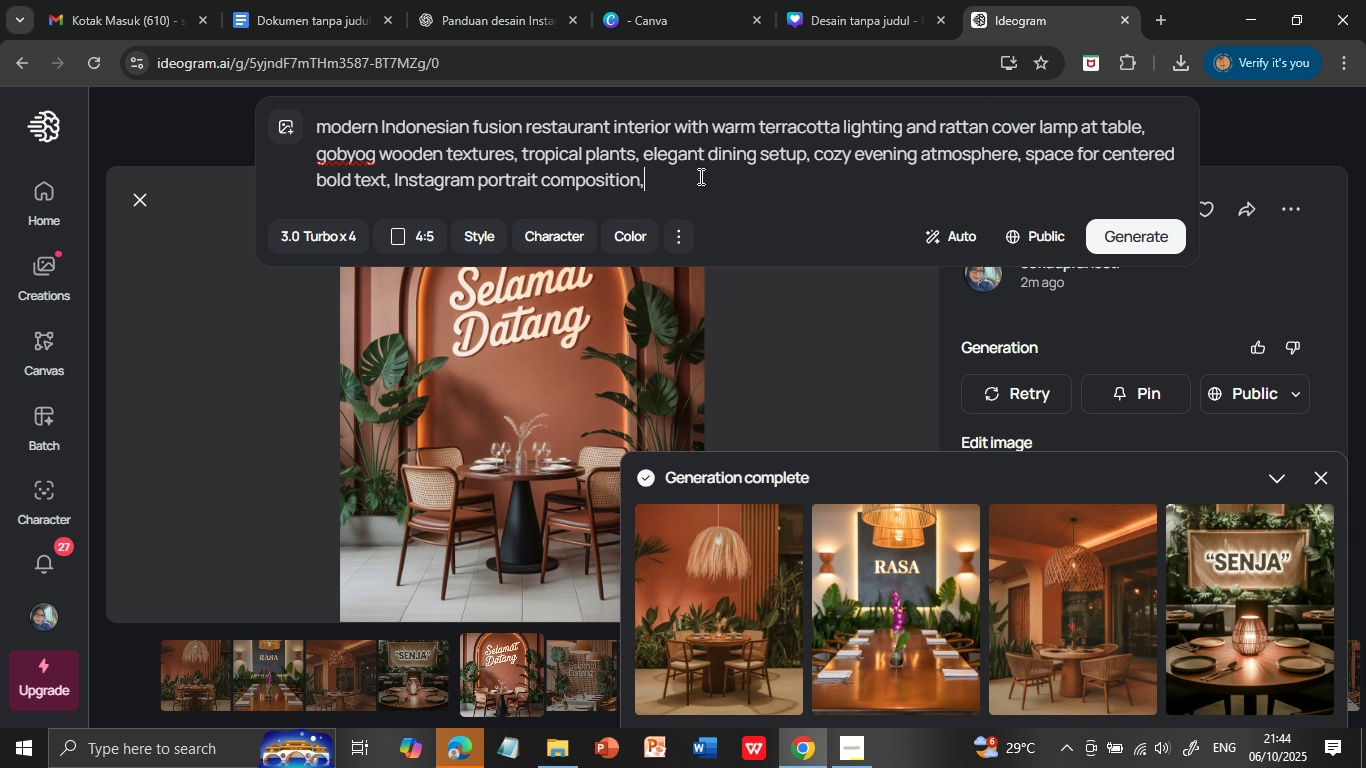 
type(, NO TEXT)
 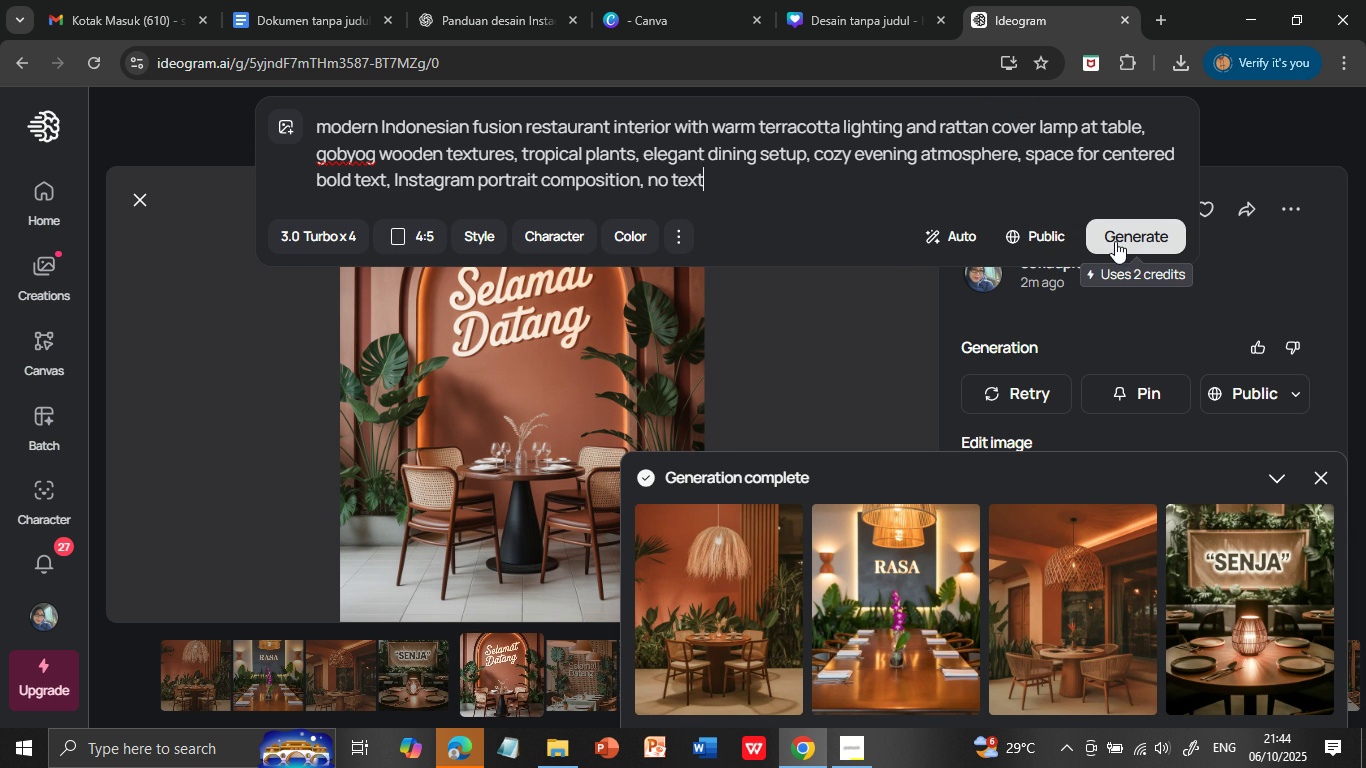 
left_click([1116, 240])
 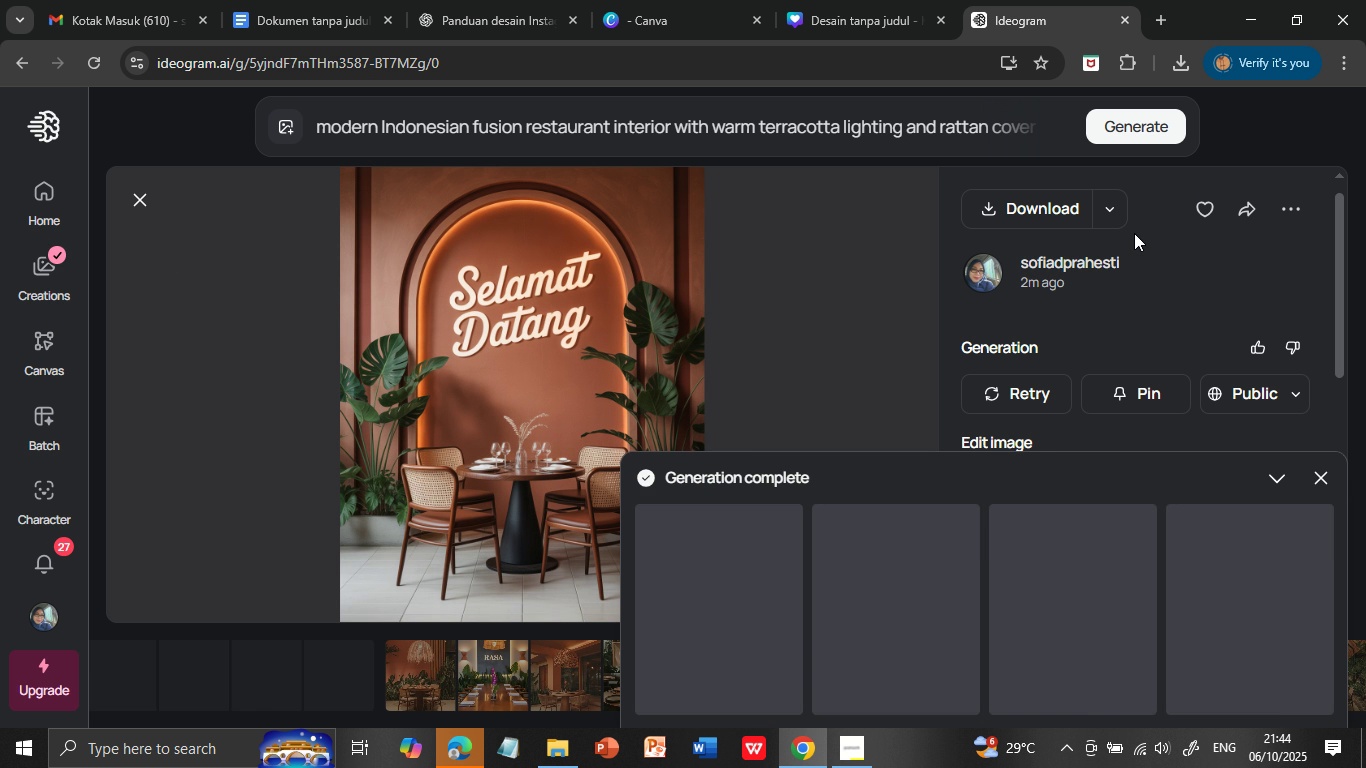 
wait(29.53)
 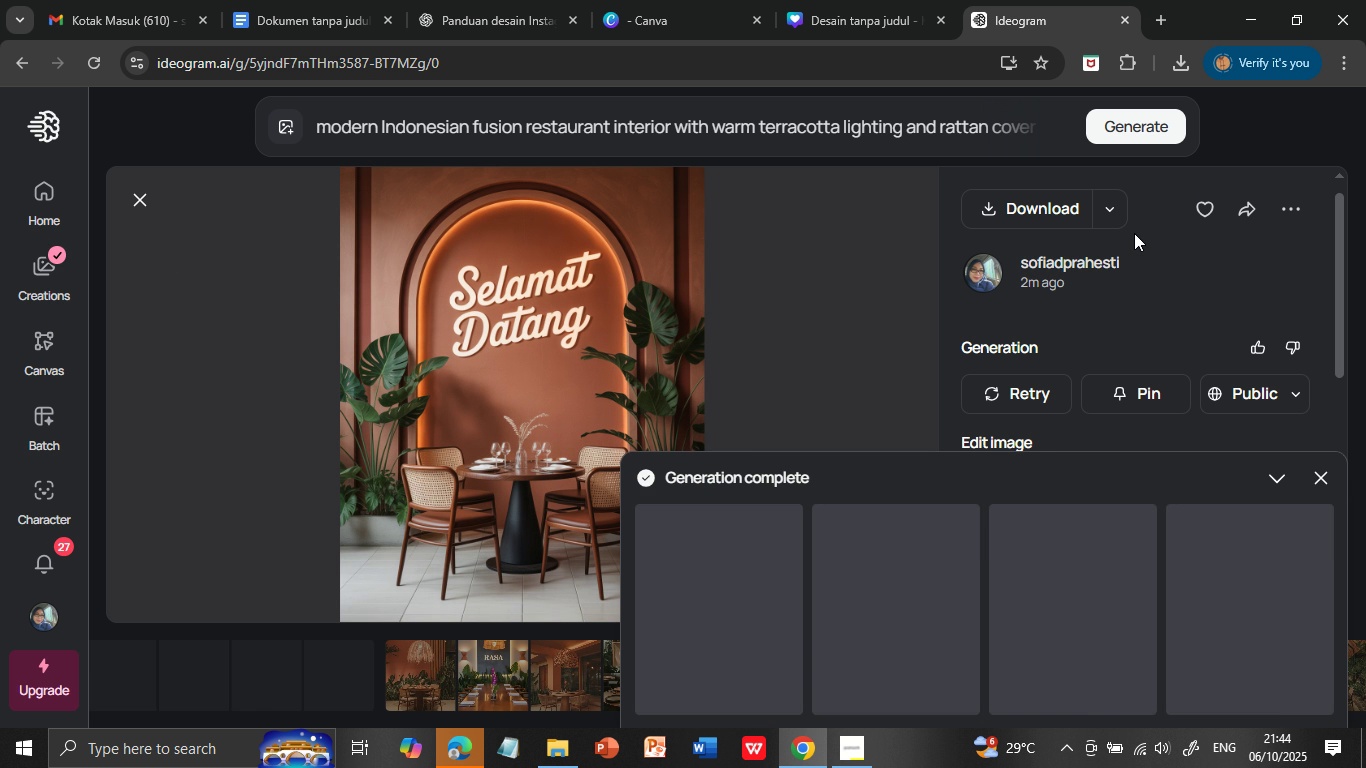 
left_click([1043, 611])
 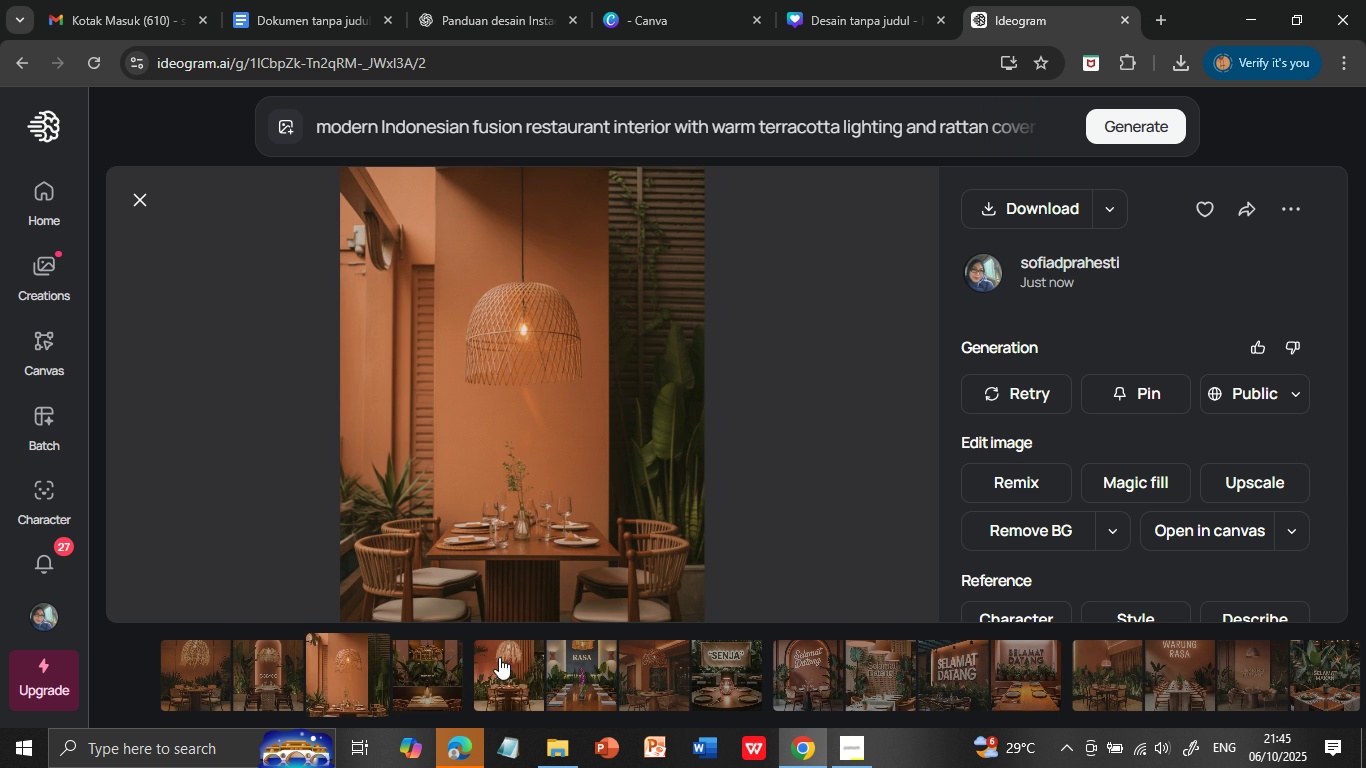 
wait(7.52)
 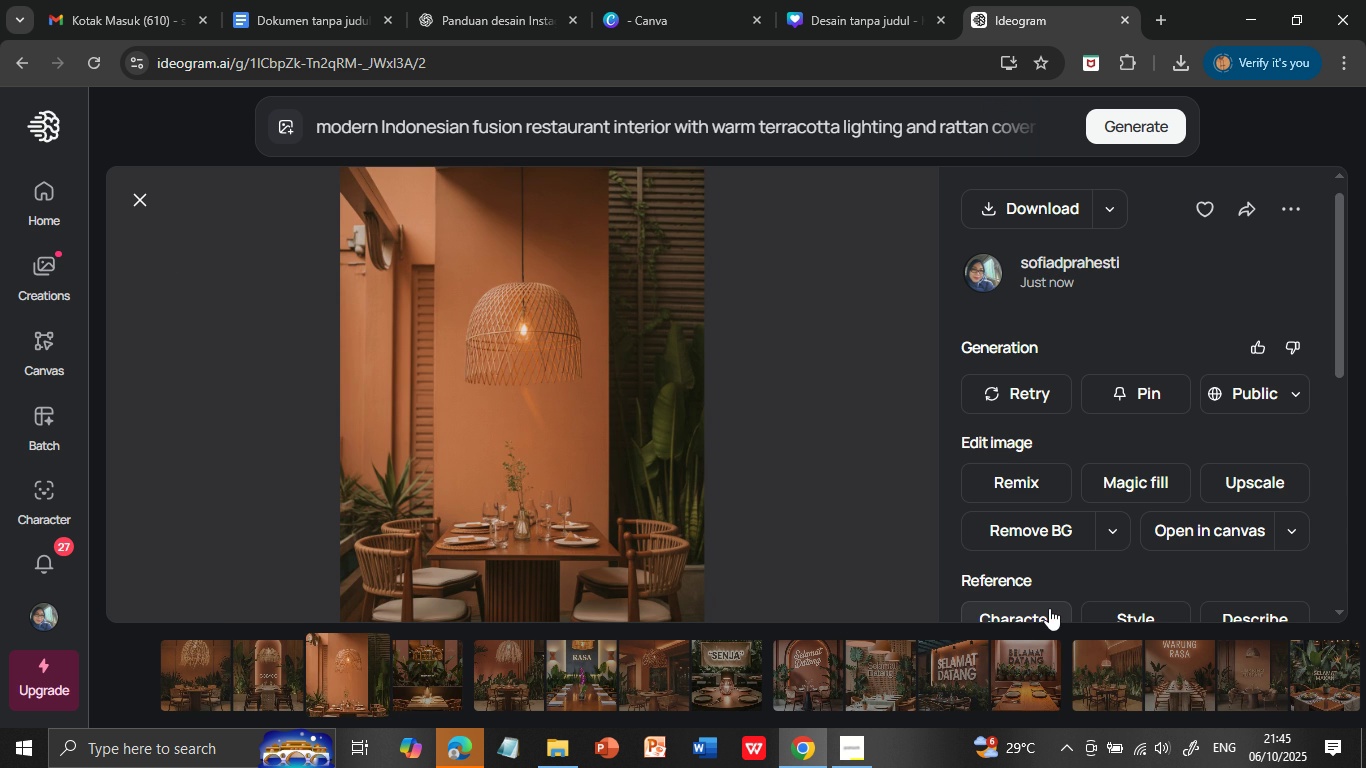 
left_click([409, 688])
 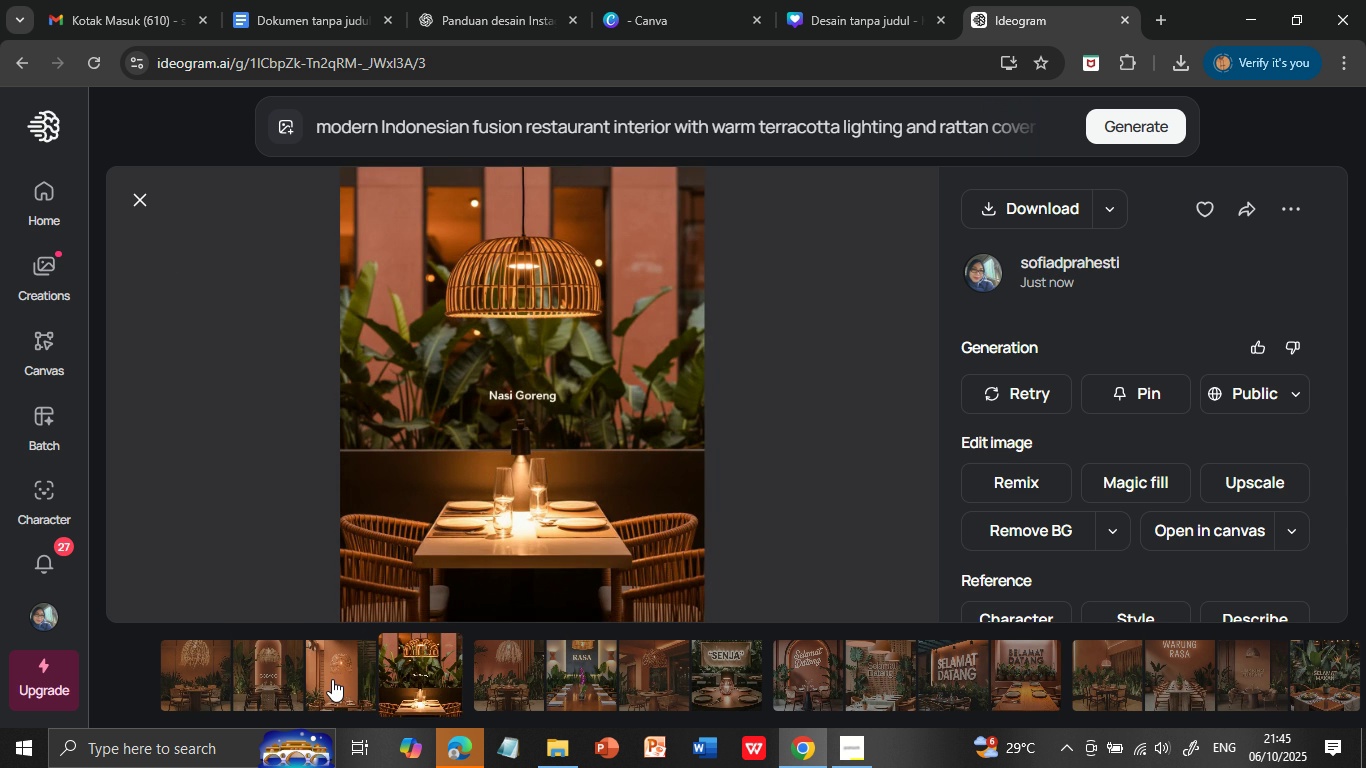 
left_click([332, 679])
 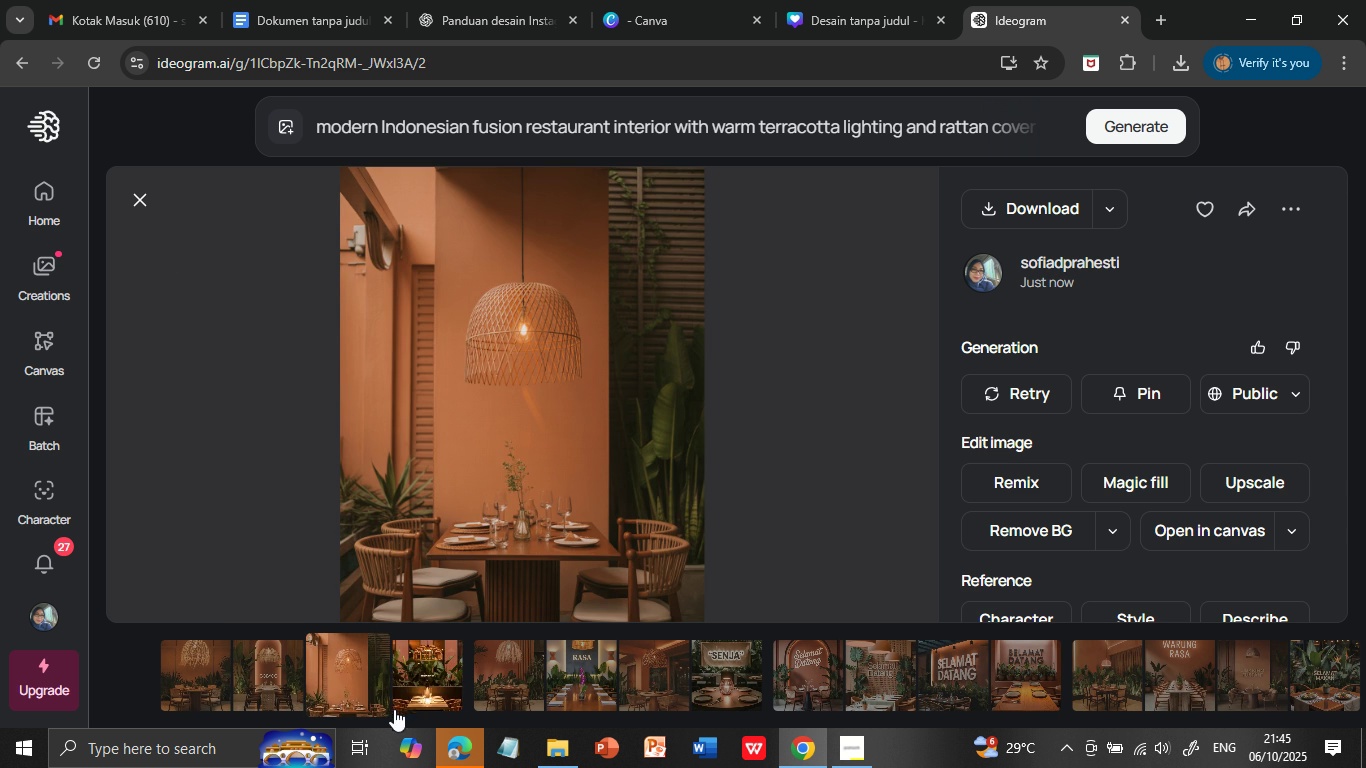 
left_click([394, 686])
 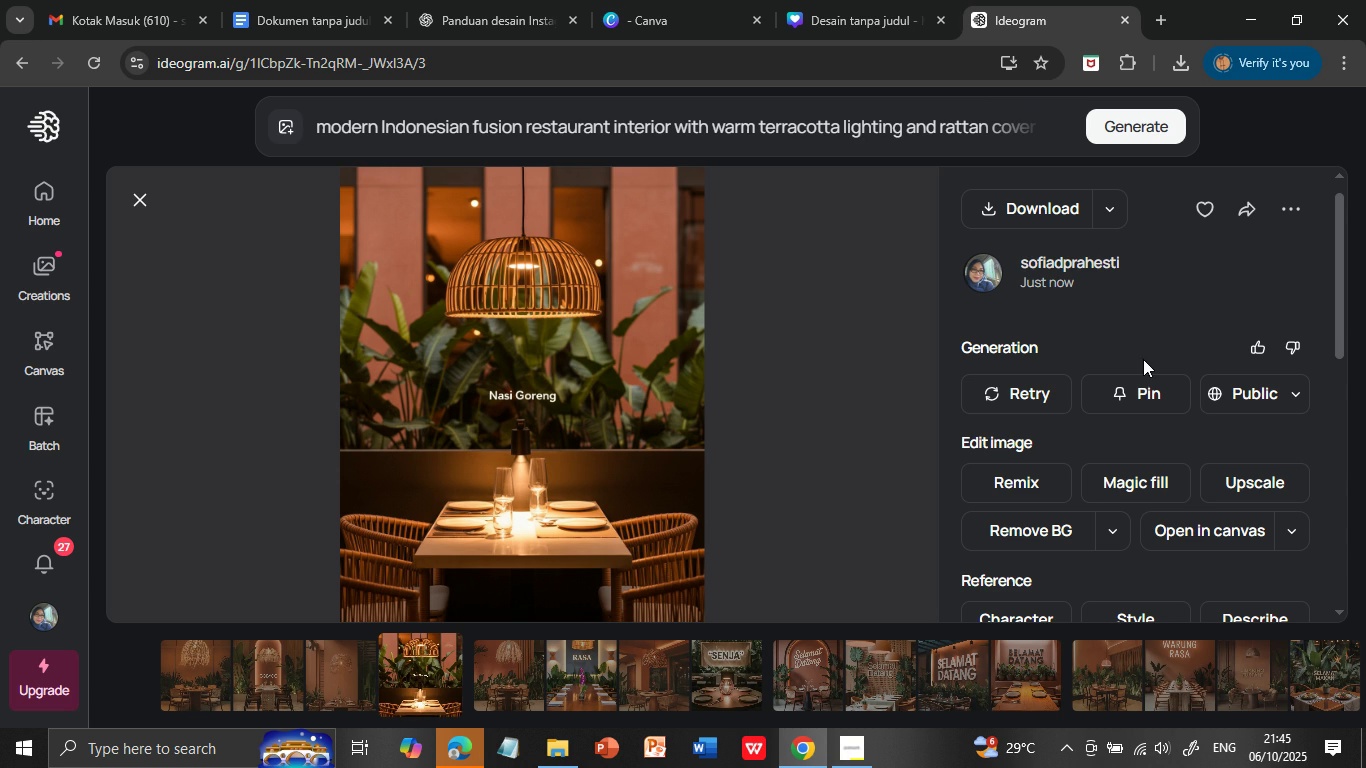 
wait(10.83)
 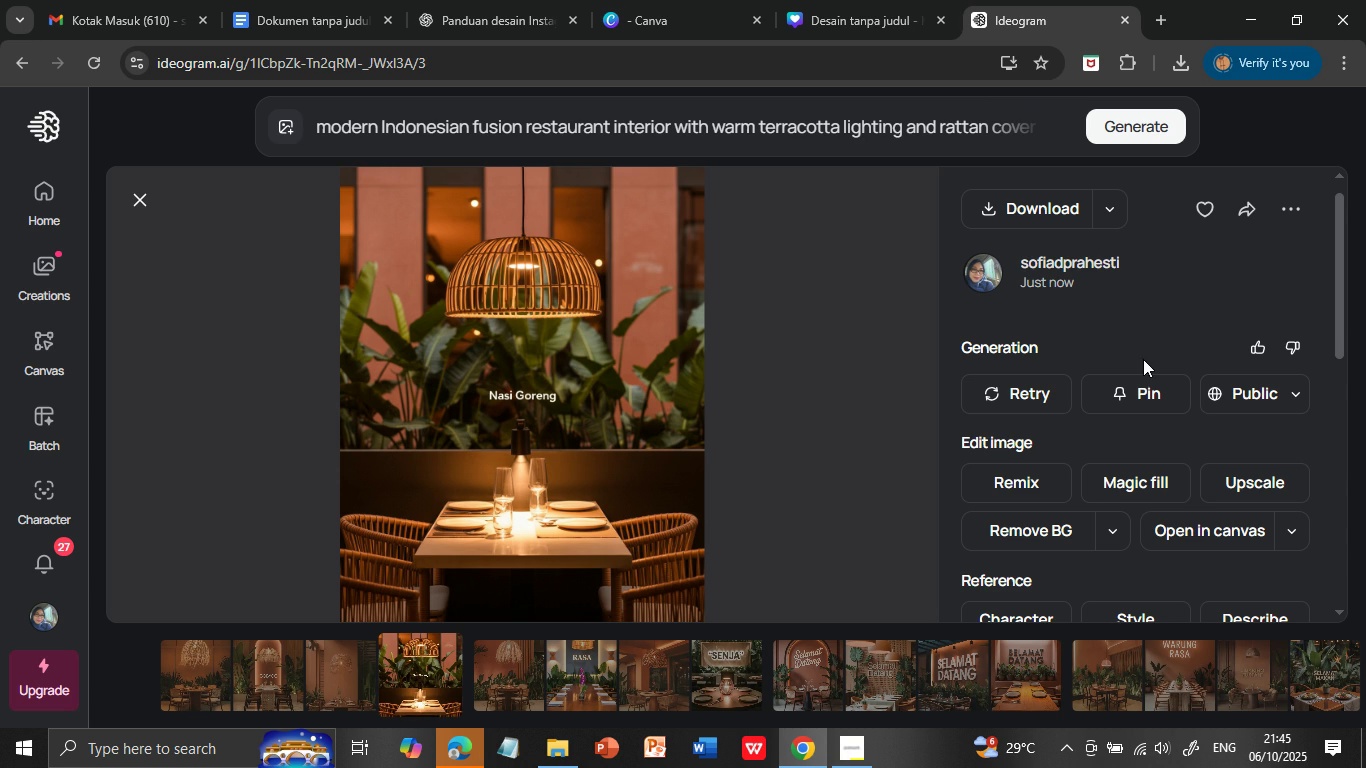 
left_click([1059, 201])
 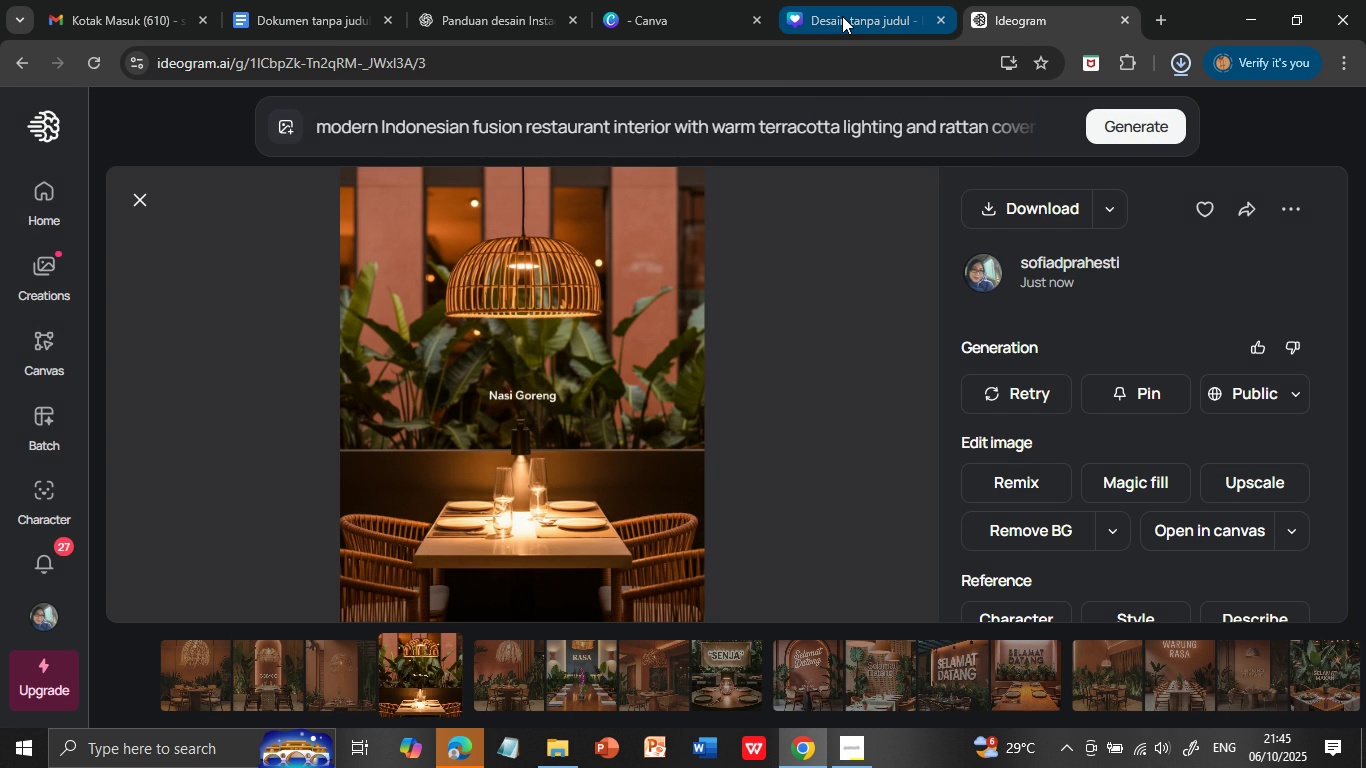 
wait(5.99)
 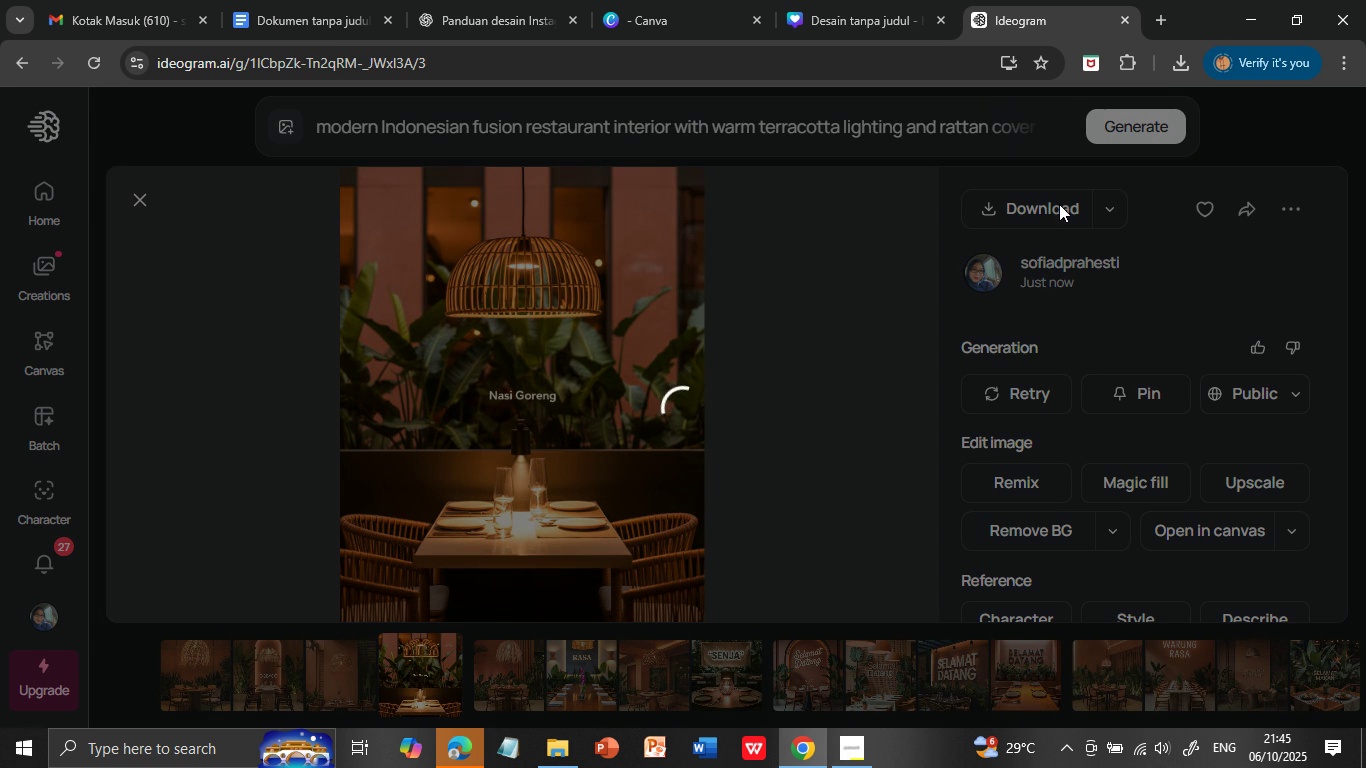 
left_click([842, 16])
 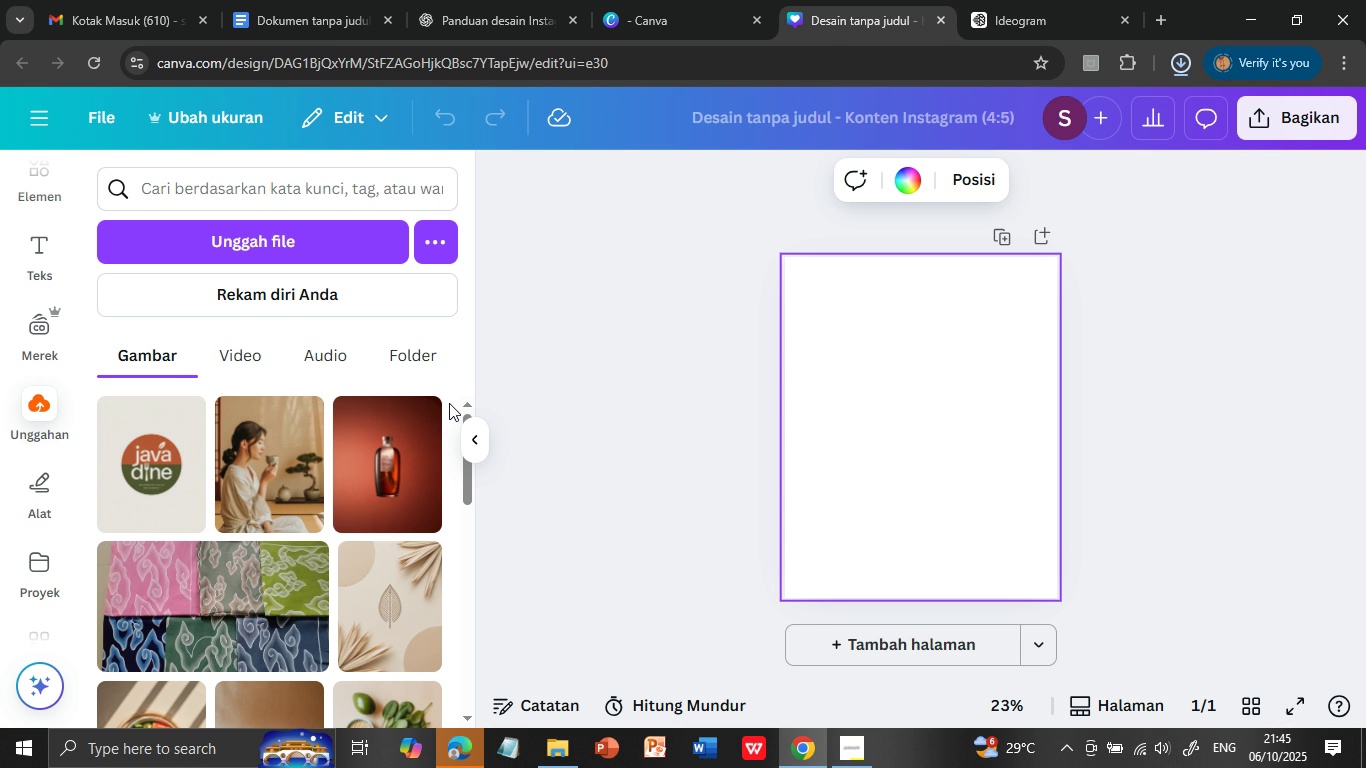 
wait(12.46)
 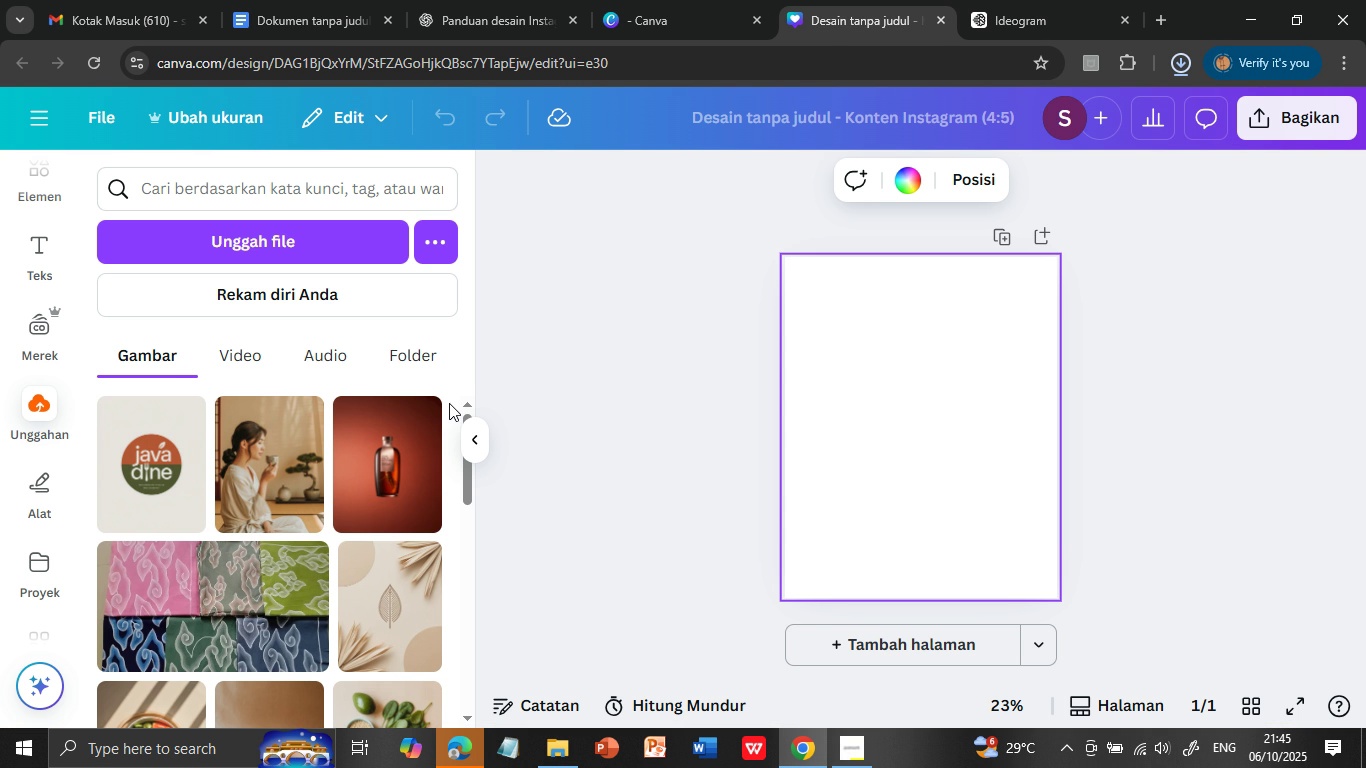 
left_click([293, 237])
 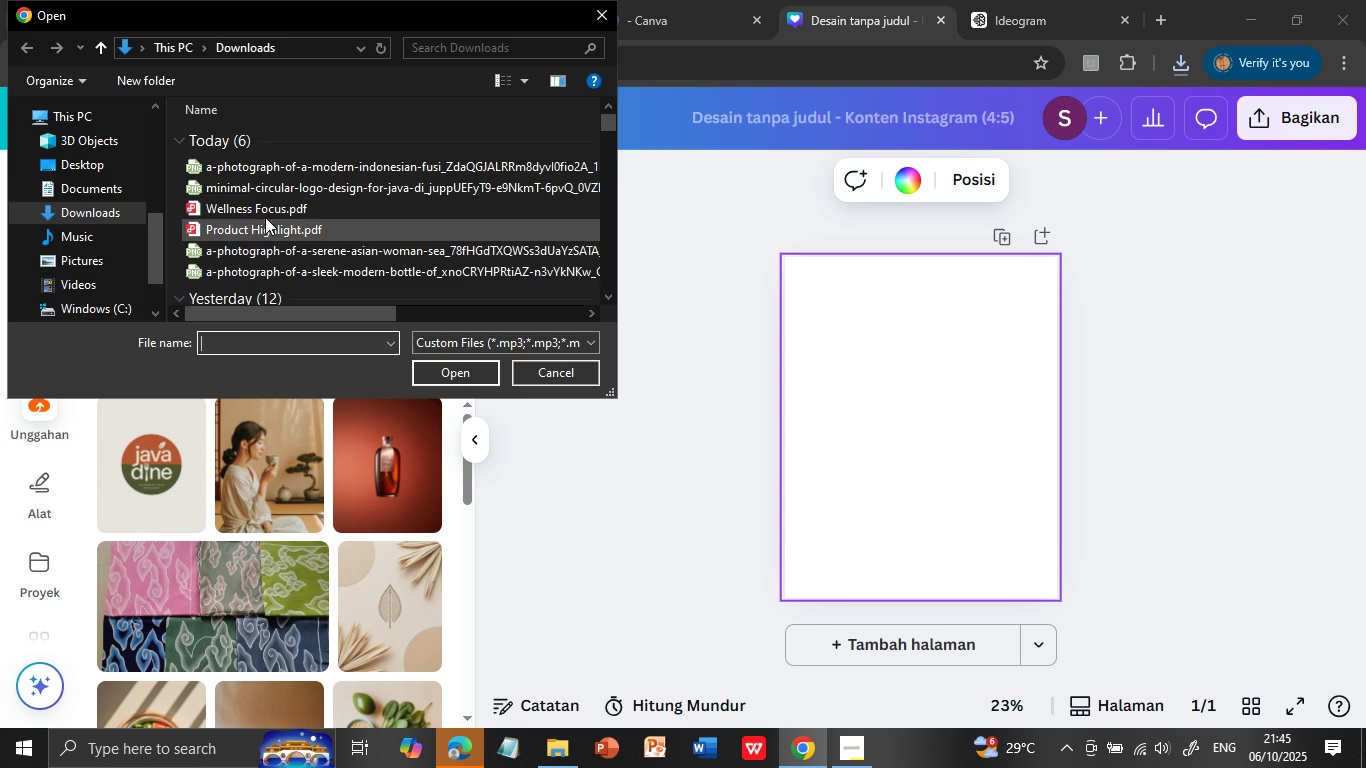 
wait(5.28)
 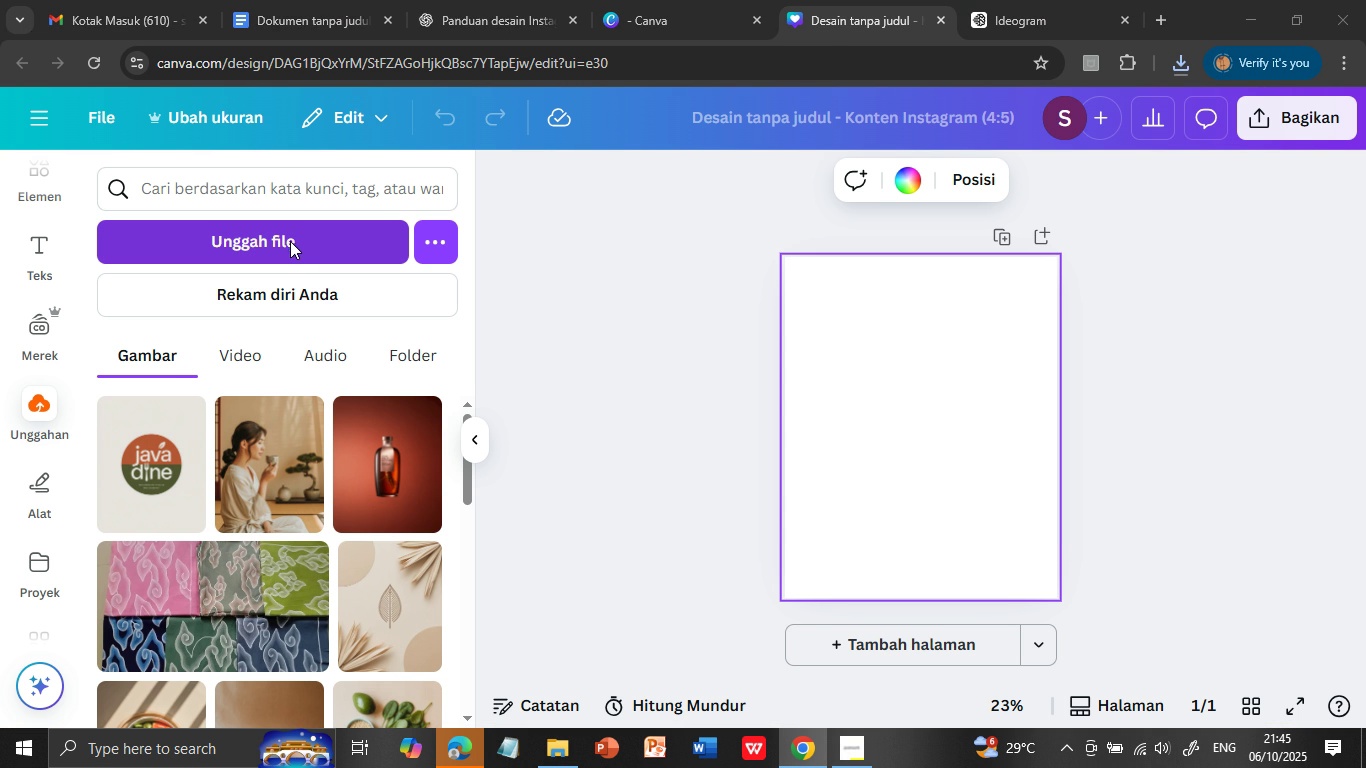 
double_click([276, 164])
 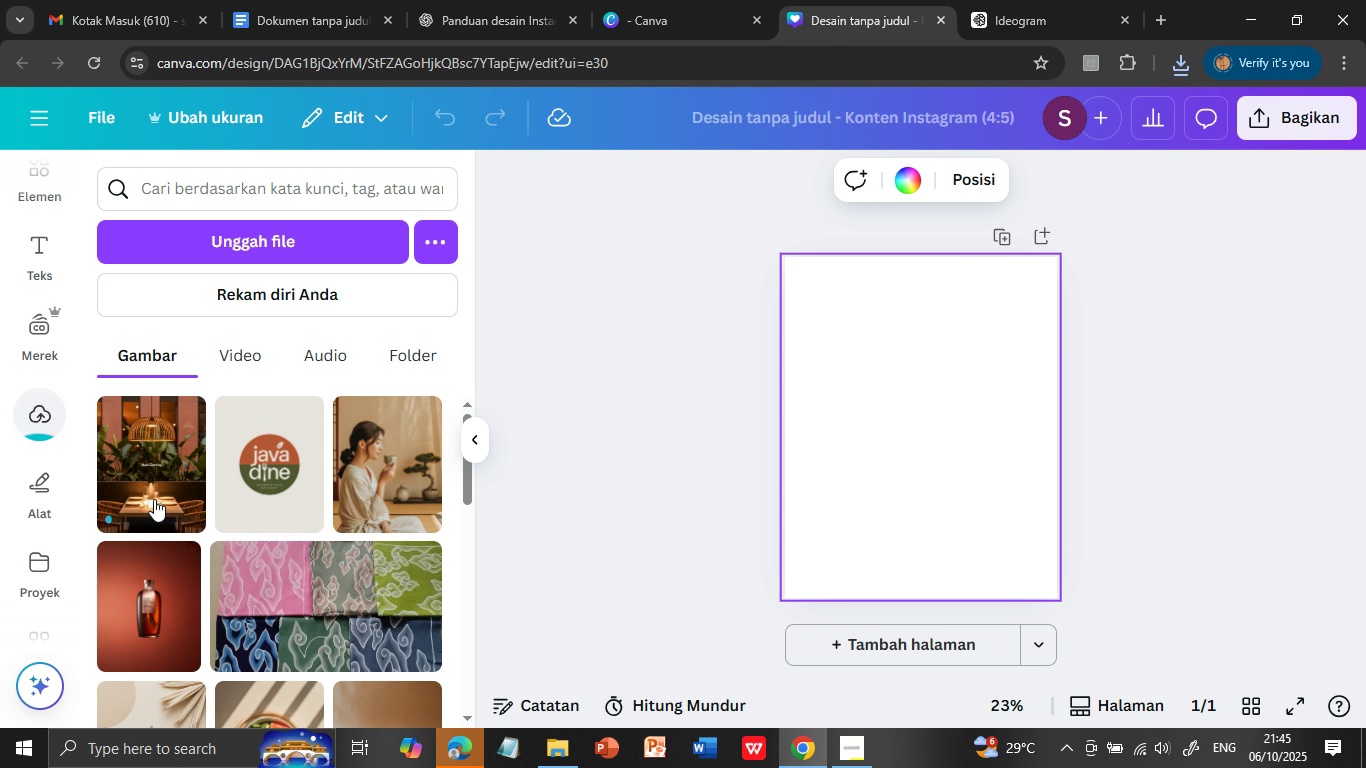 
left_click([144, 461])